 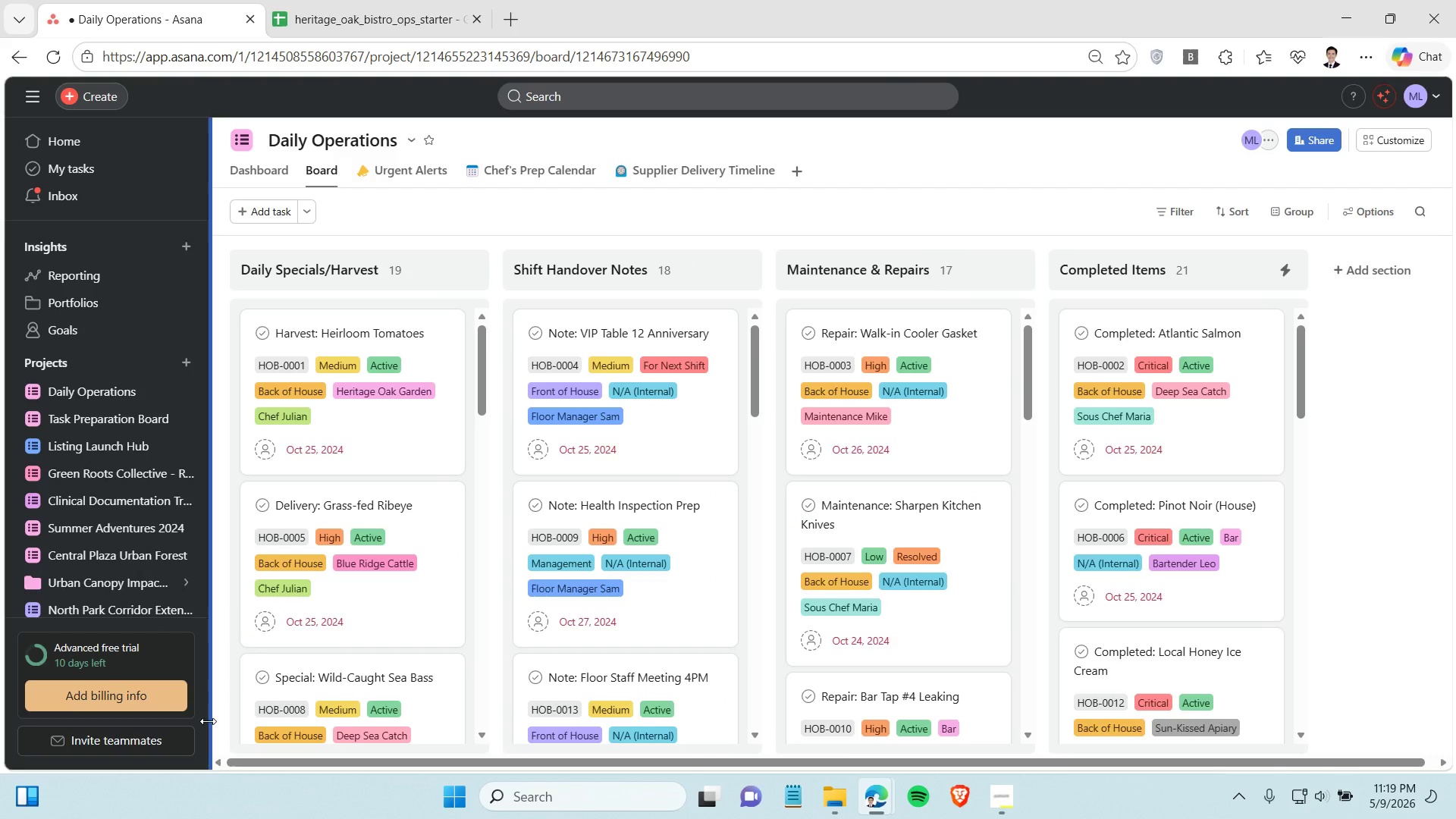 
key(Control+Shift+S)
 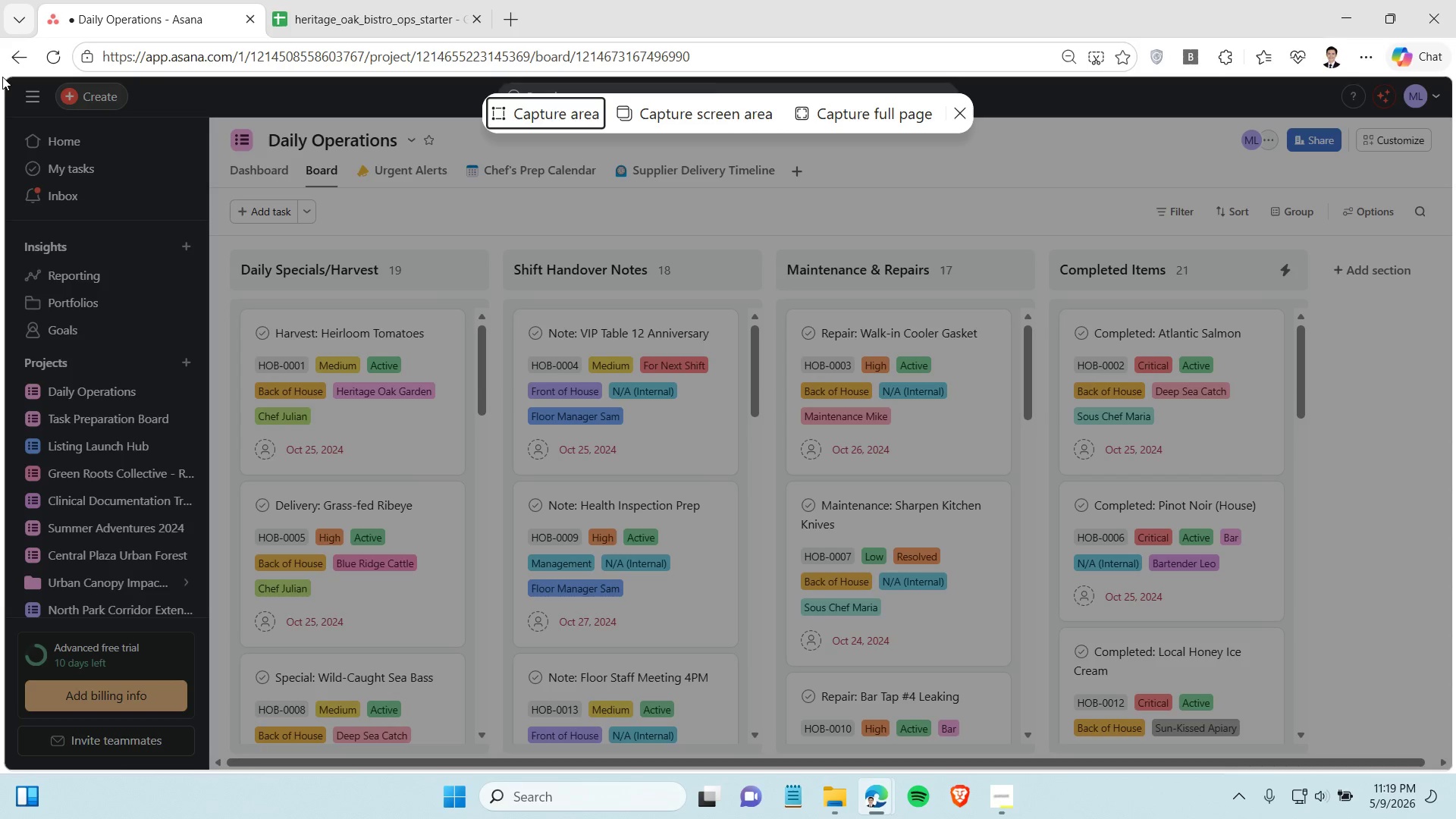 
left_click_drag(start_coordinate=[6, 77], to_coordinate=[1455, 818])
 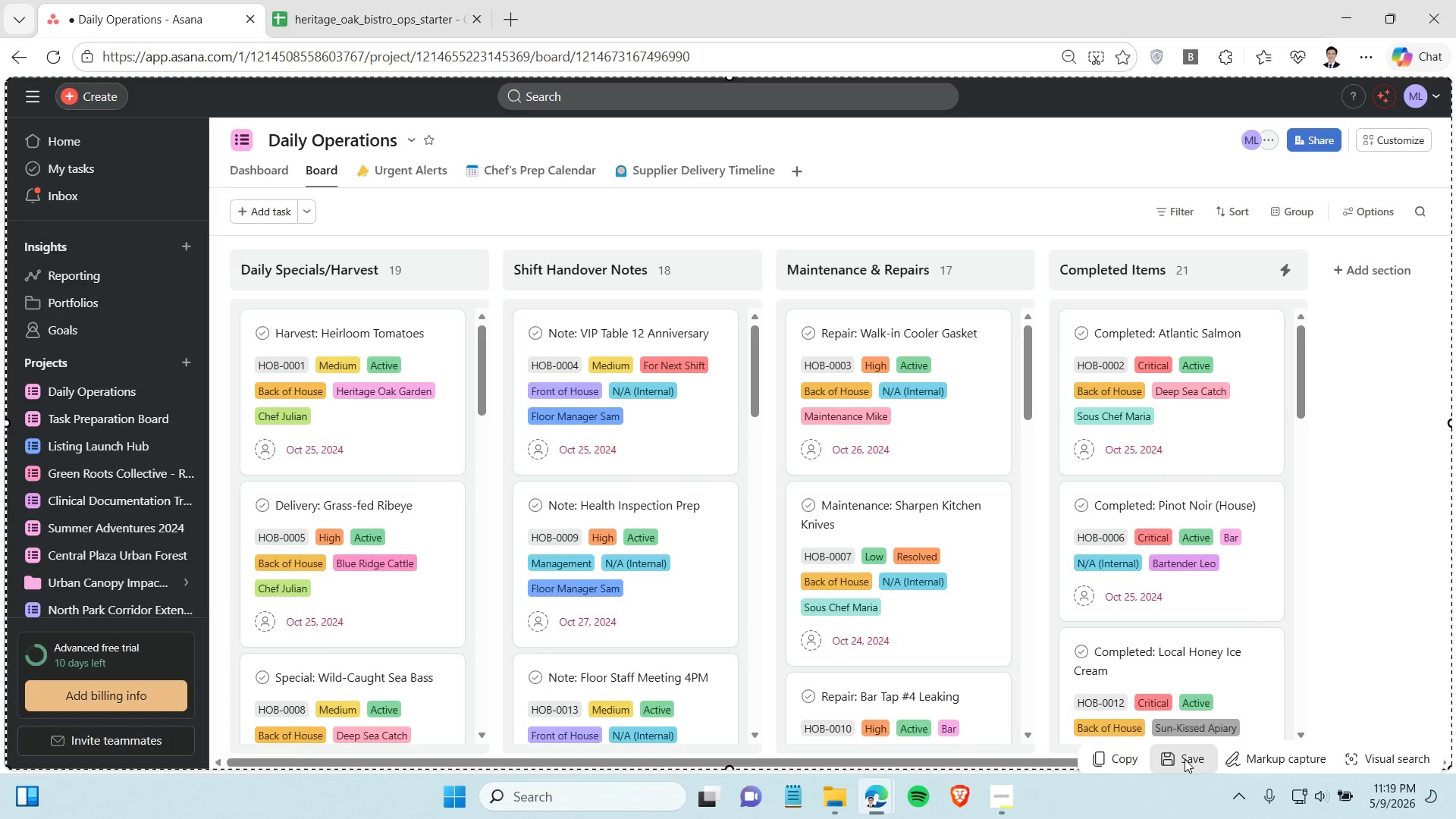 
wait(7.55)
 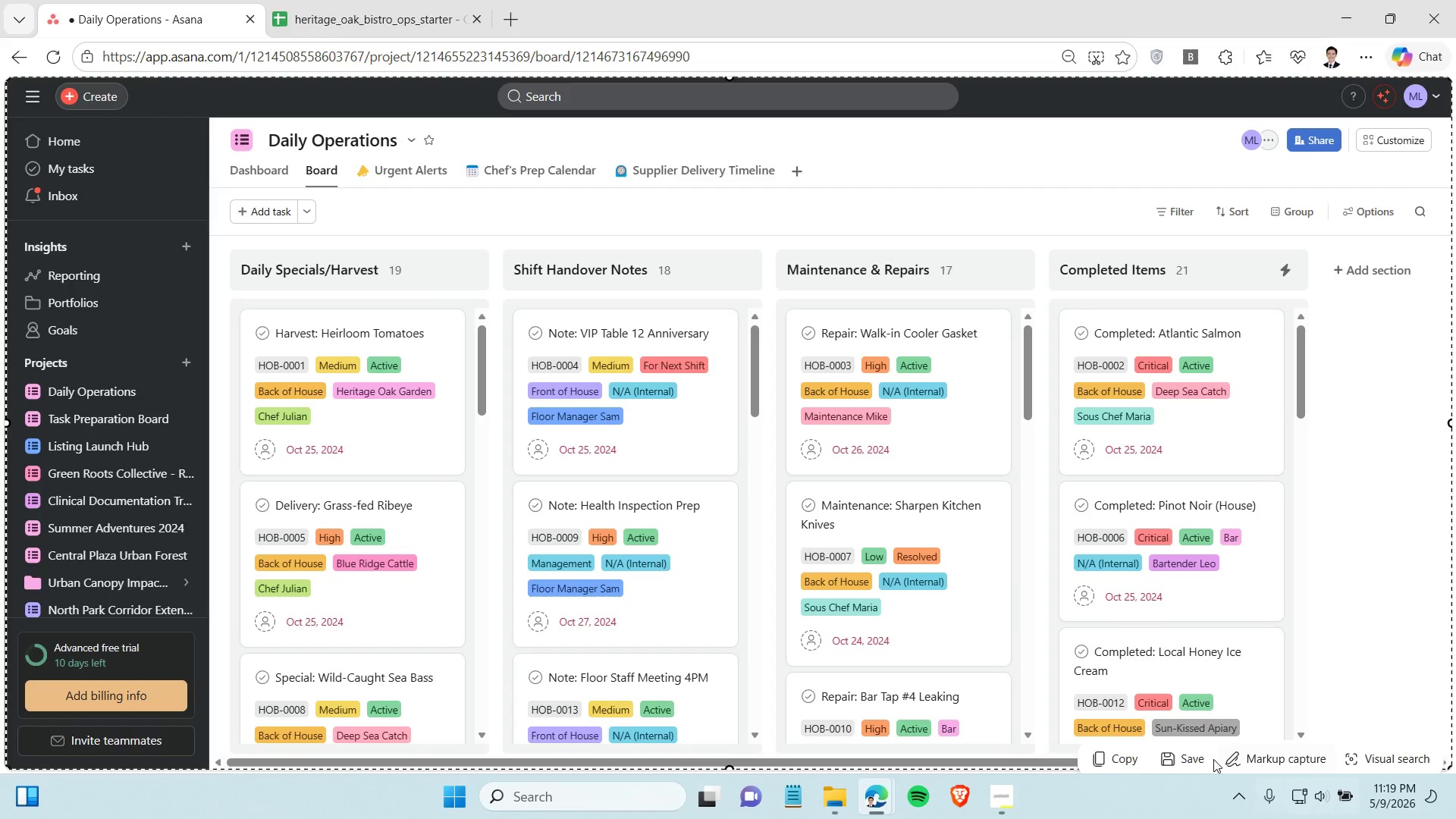 
left_click([1185, 759])
 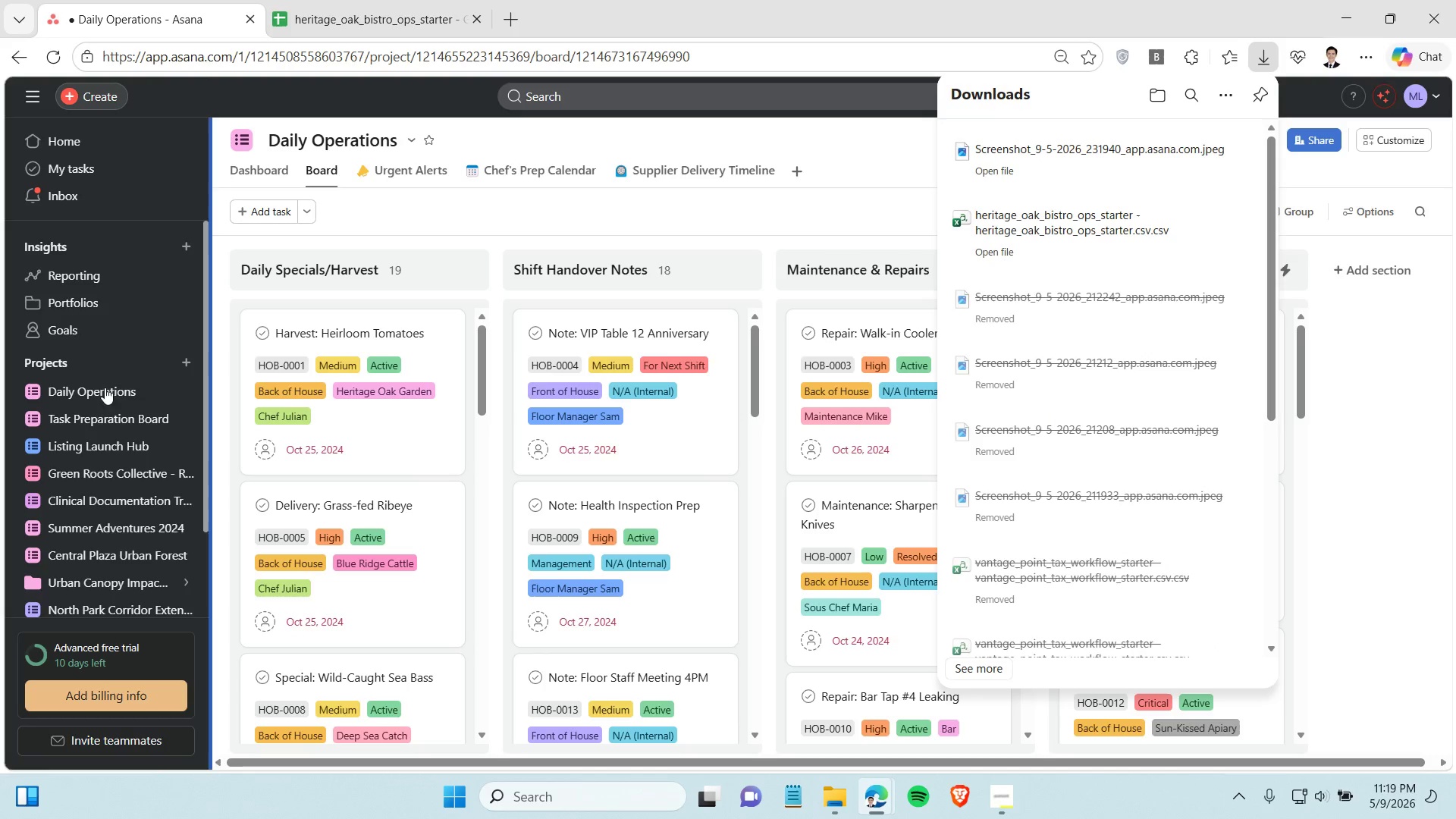 
wait(7.52)
 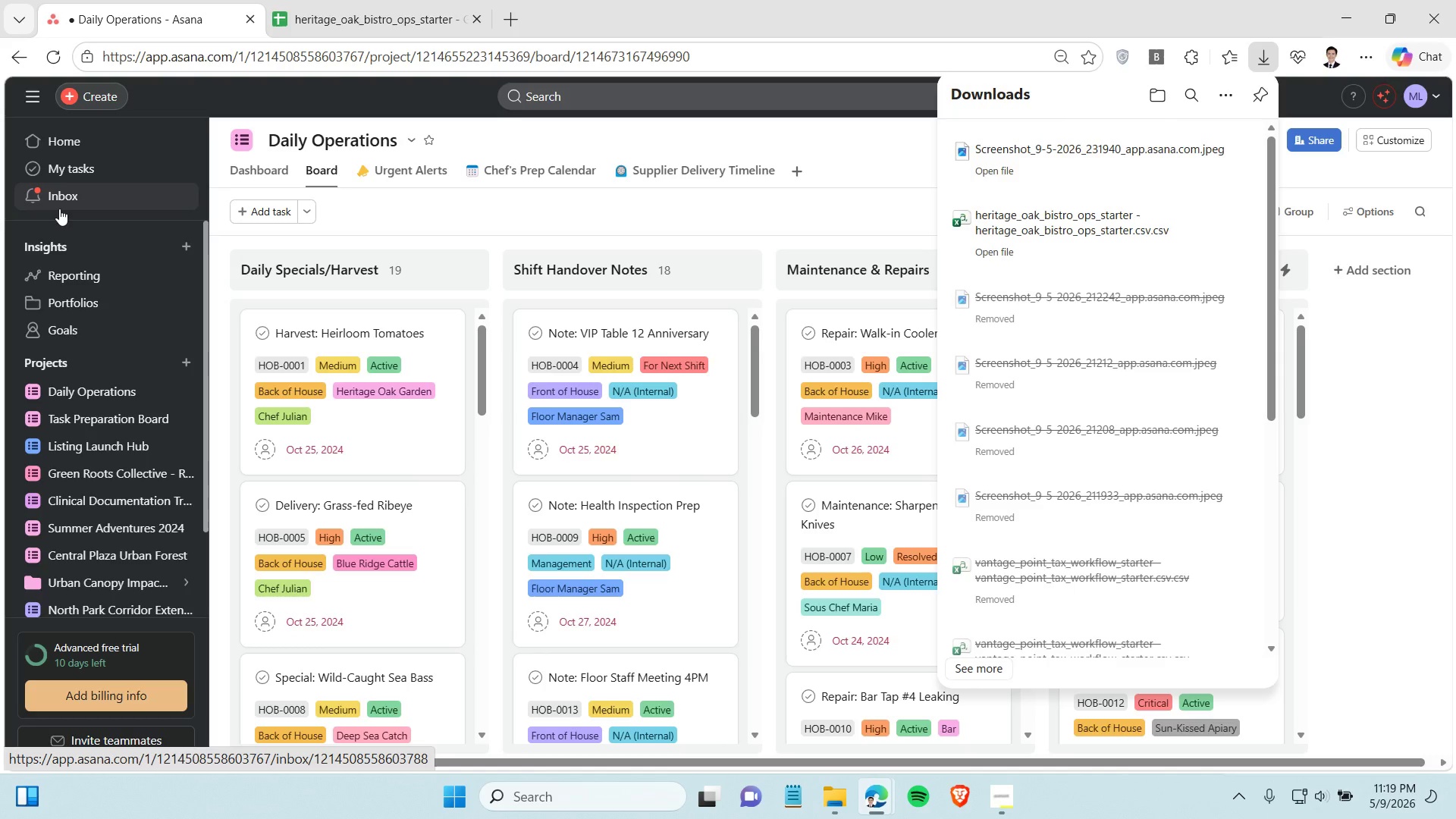 
key(Control+Shift+S)
 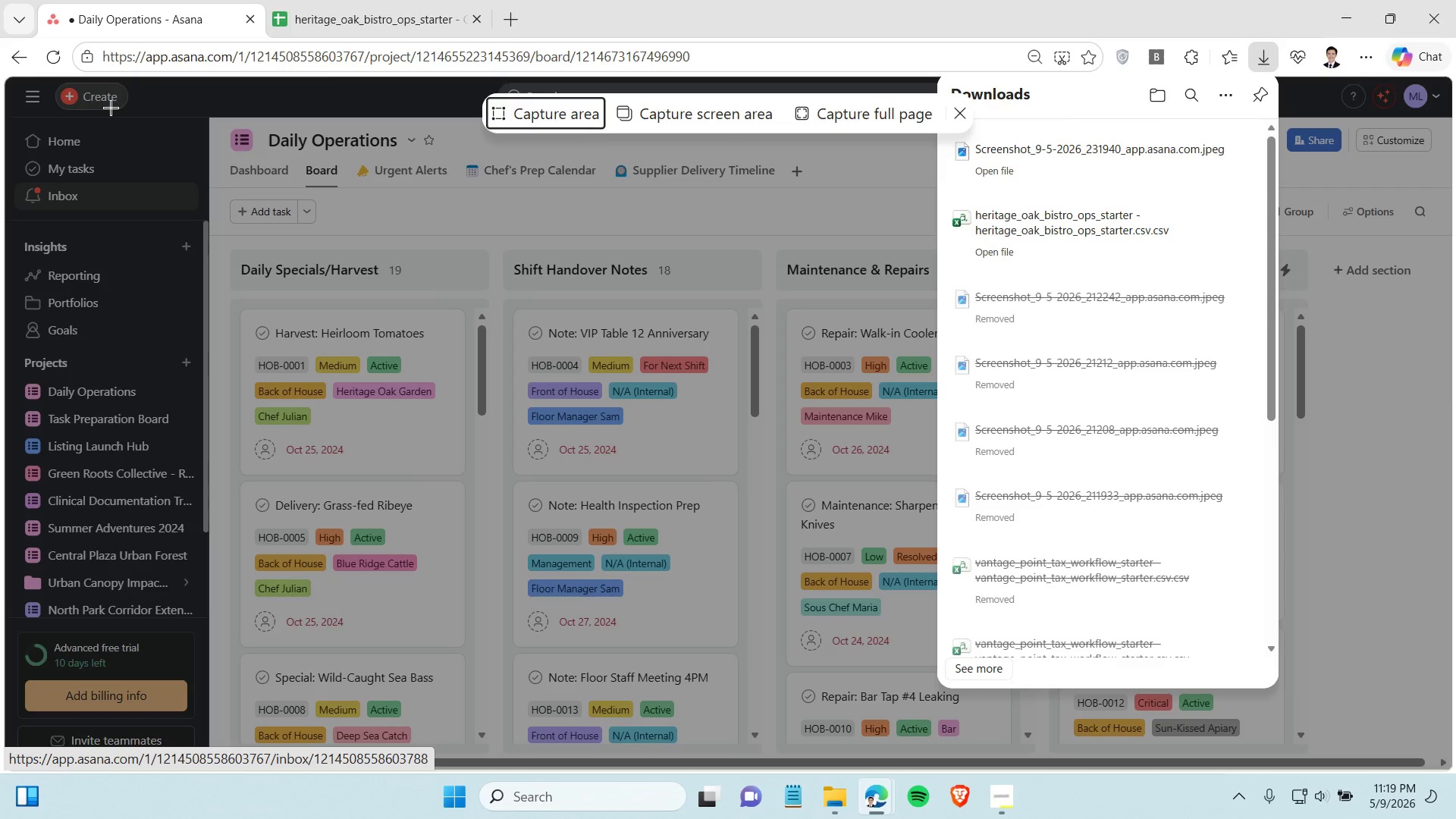 
left_click_drag(start_coordinate=[7, 73], to_coordinate=[1041, 543])
 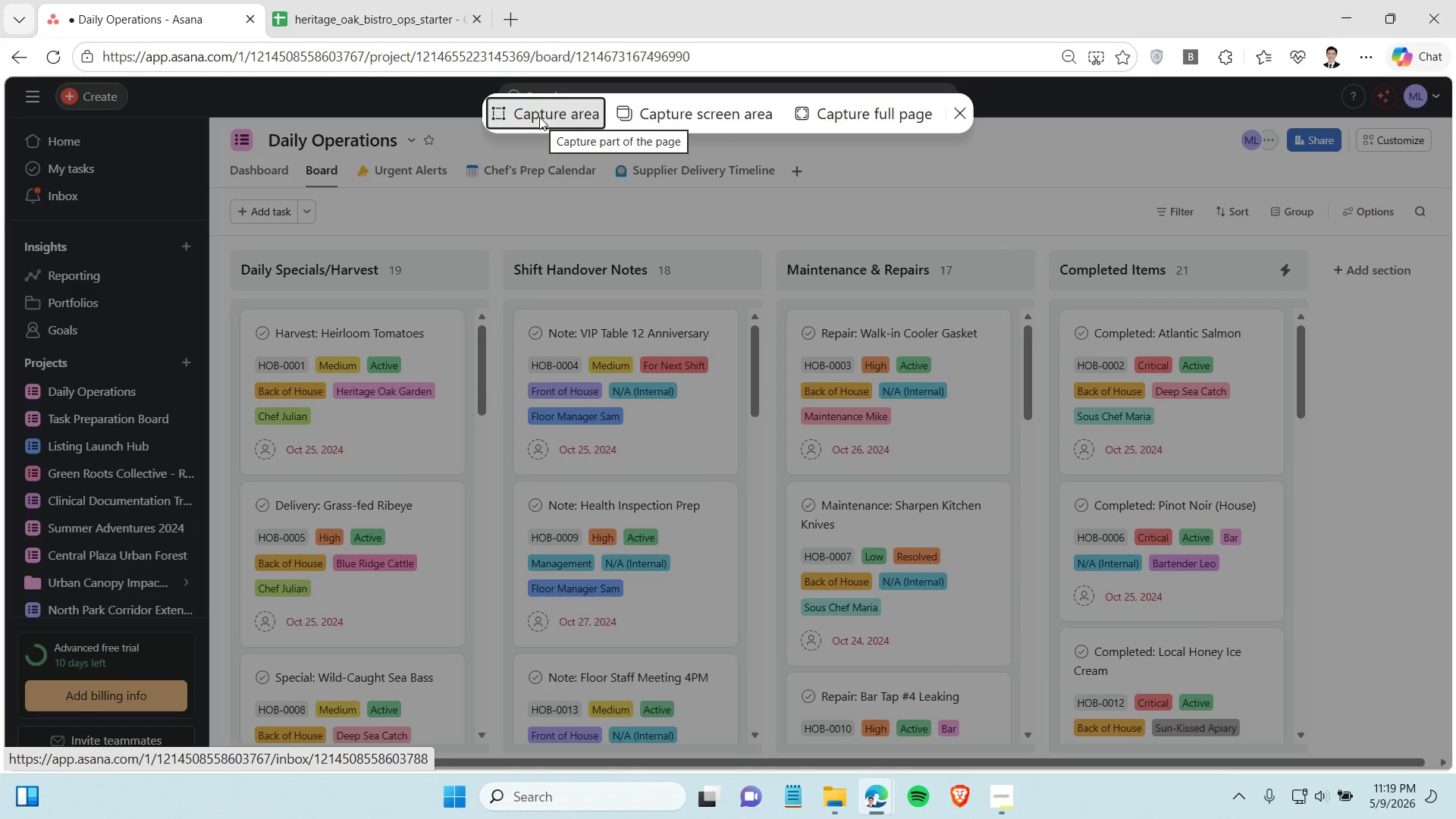 
left_click([539, 117])
 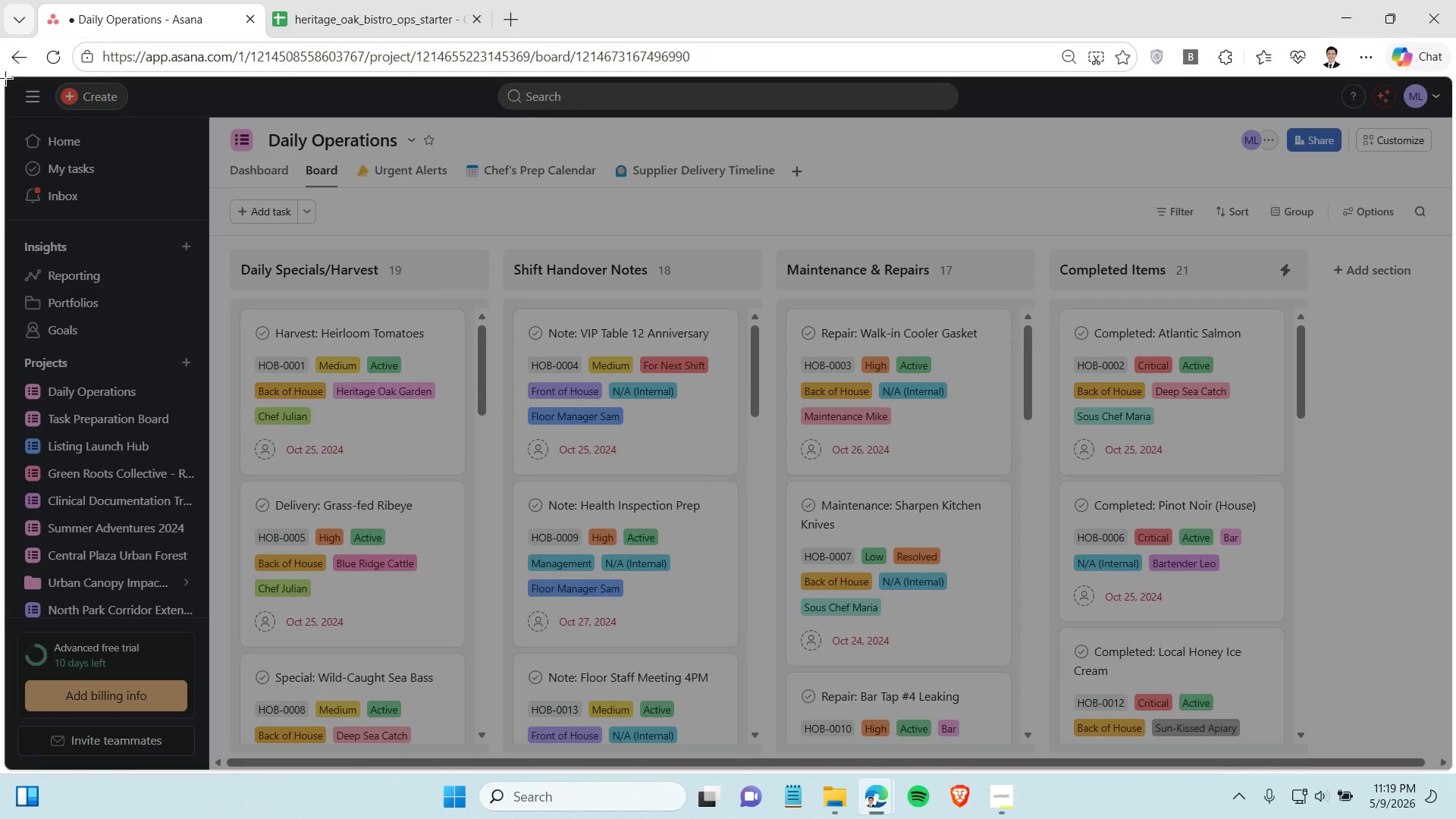 
left_click_drag(start_coordinate=[7, 77], to_coordinate=[1455, 818])
 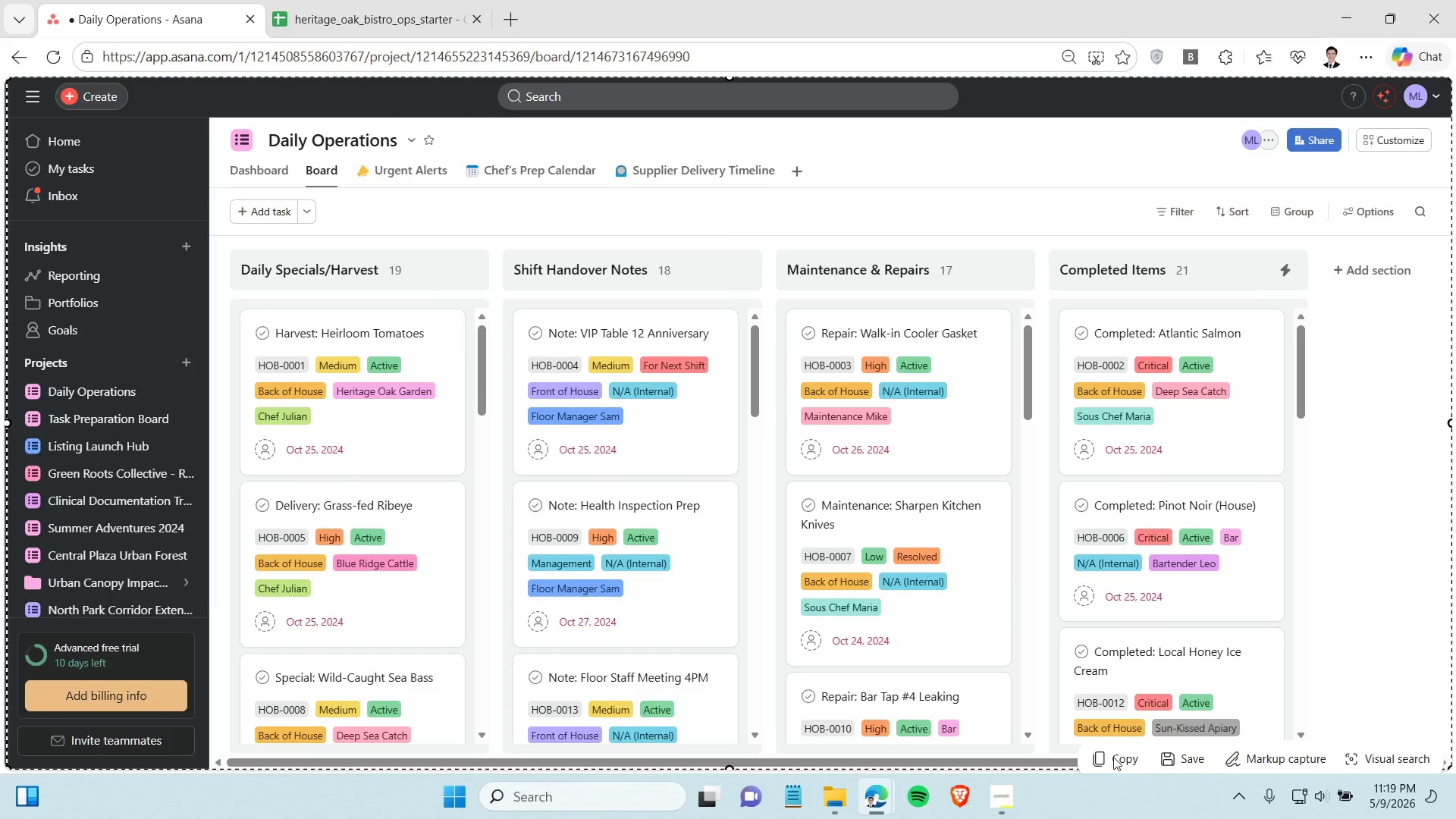 
left_click([1112, 753])
 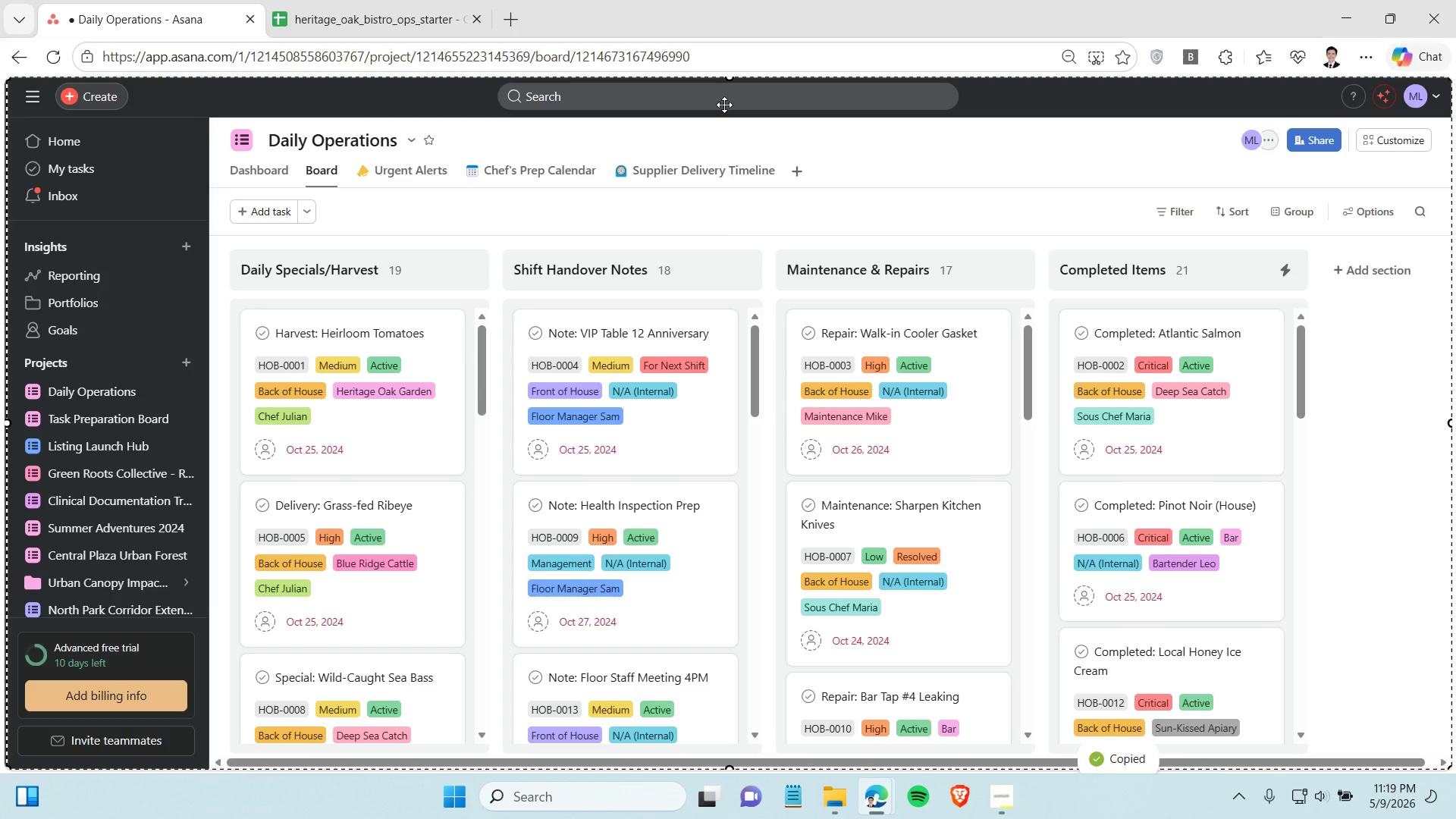 
left_click([510, 23])
 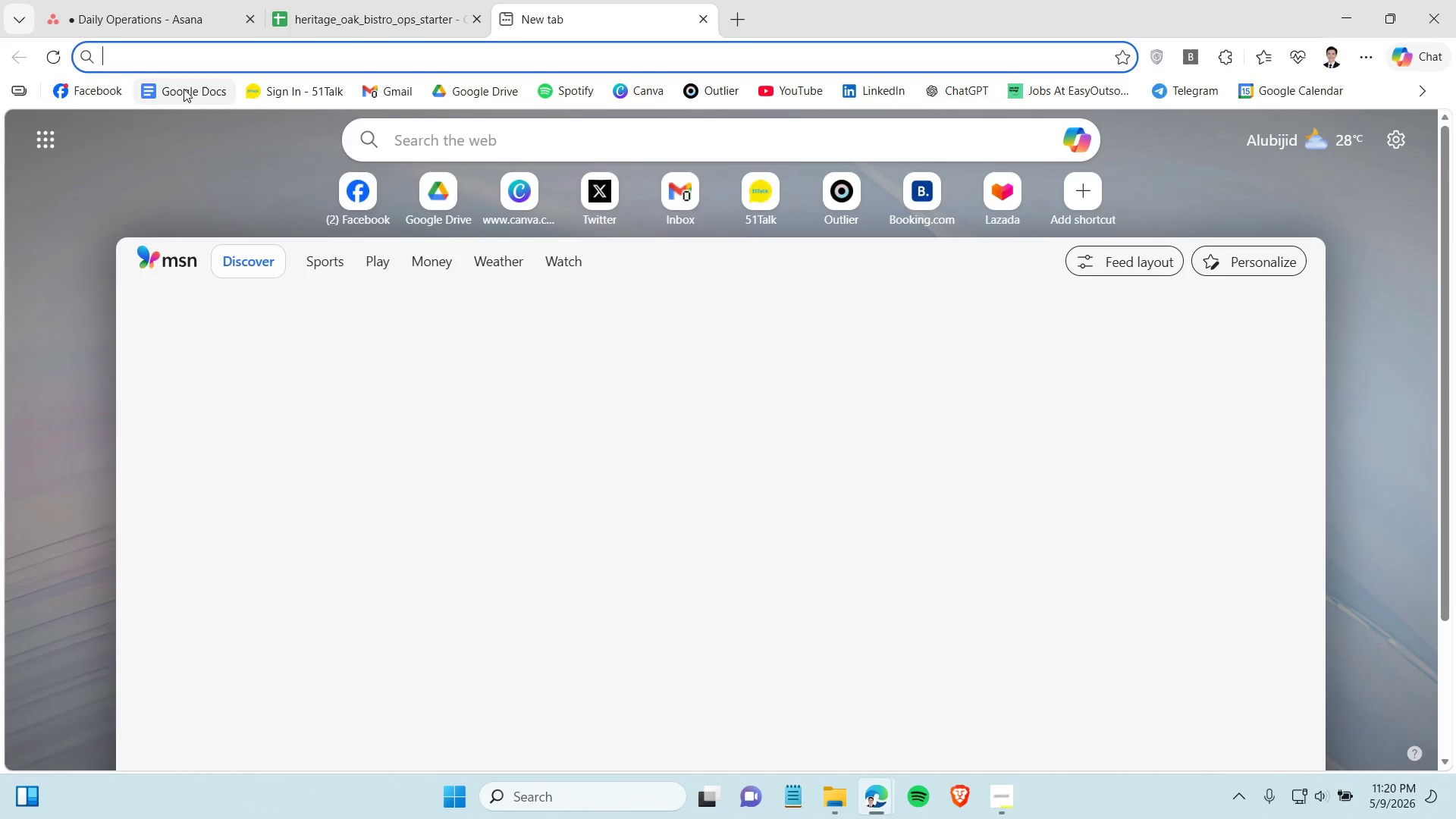 
left_click([184, 89])
 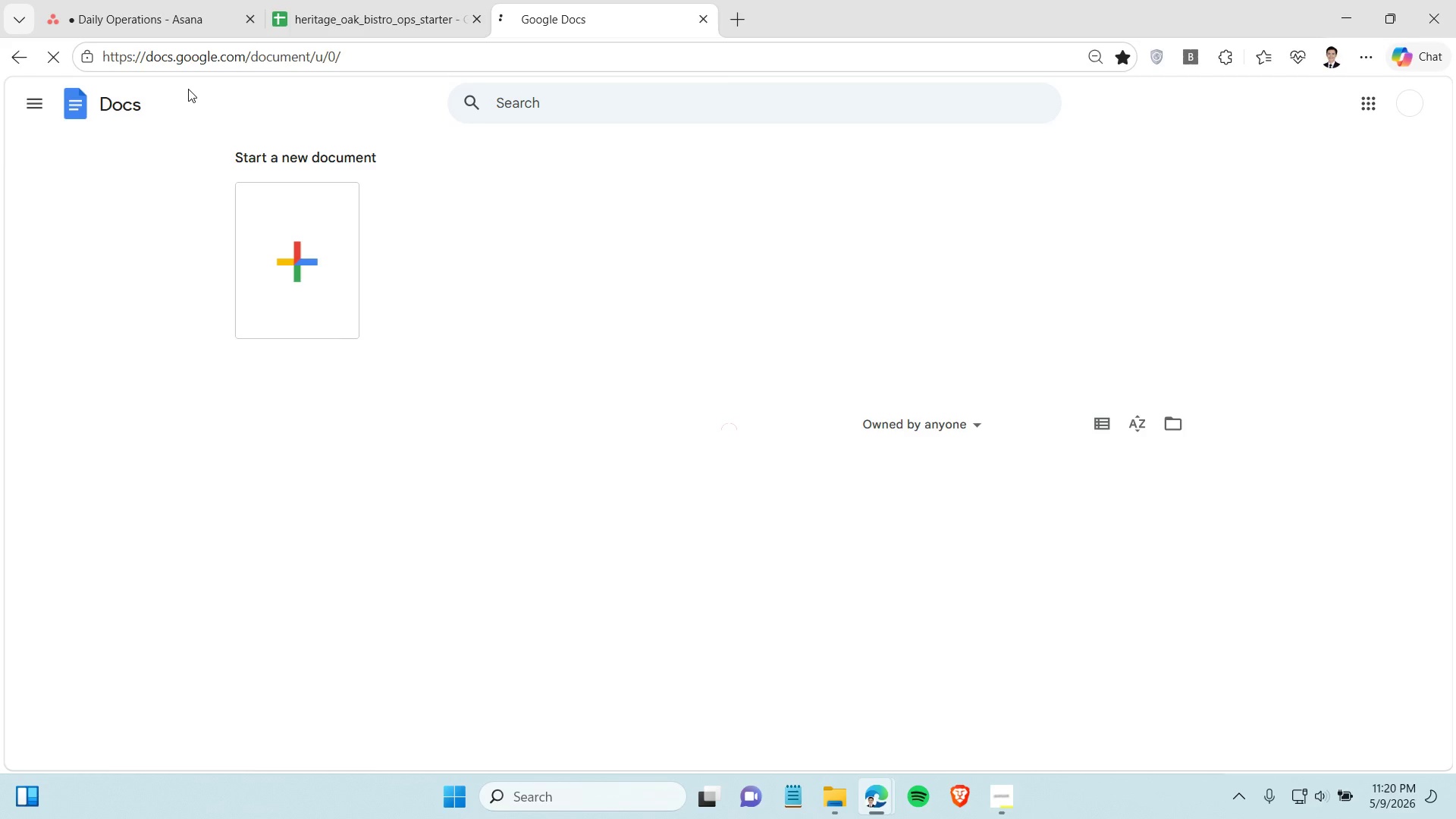 
wait(6.27)
 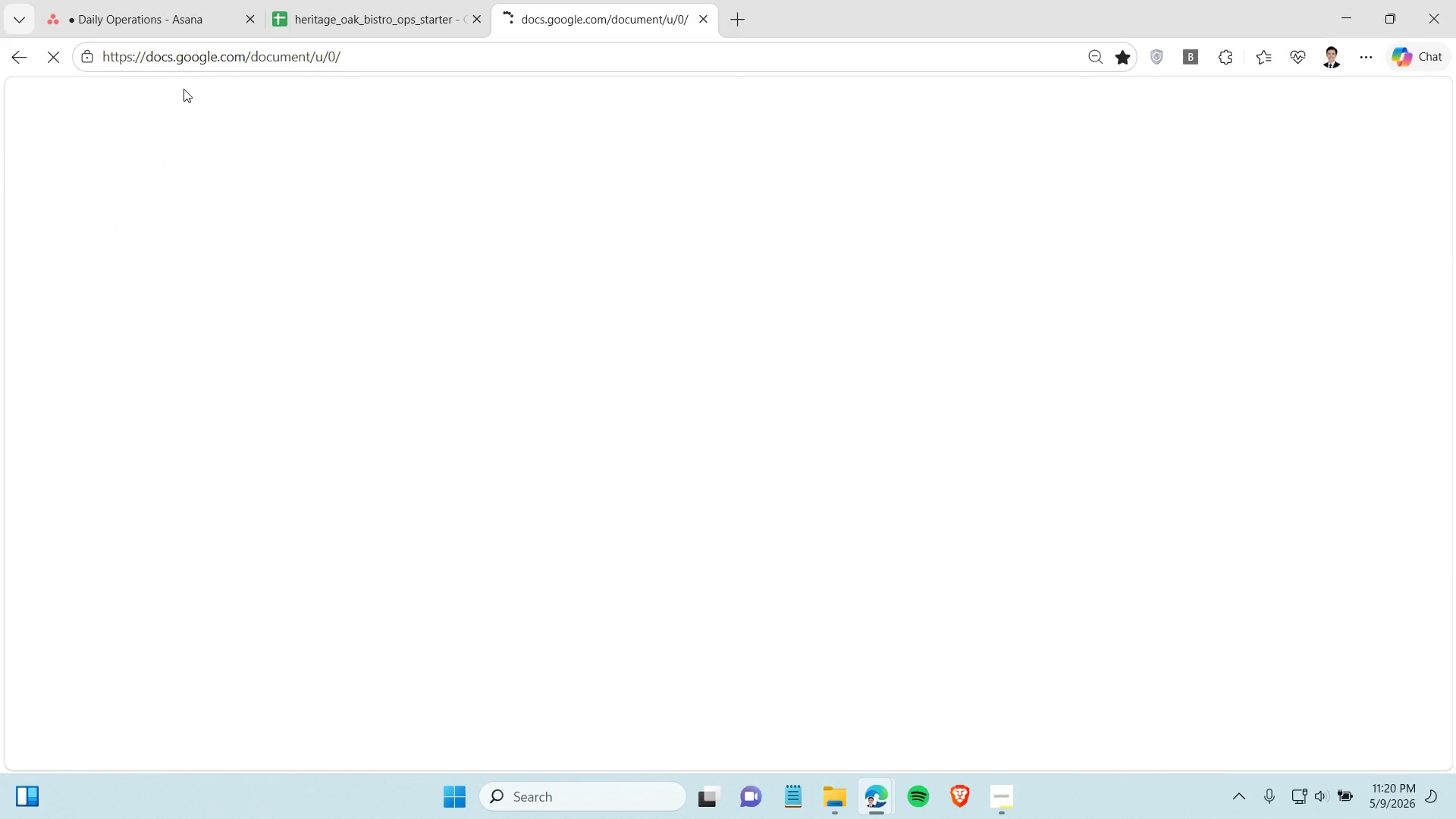 
left_click([310, 210])
 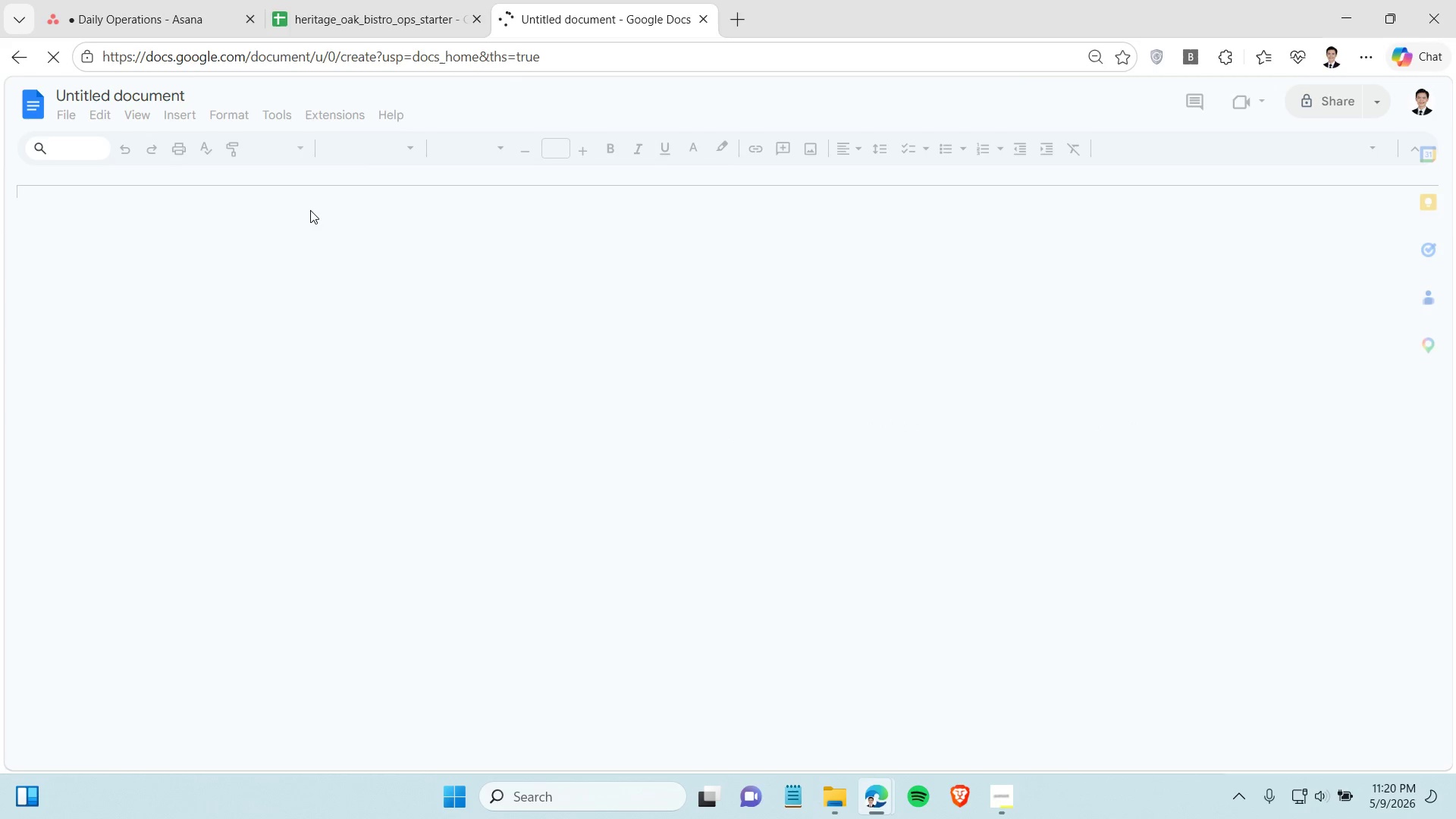 
wait(5.42)
 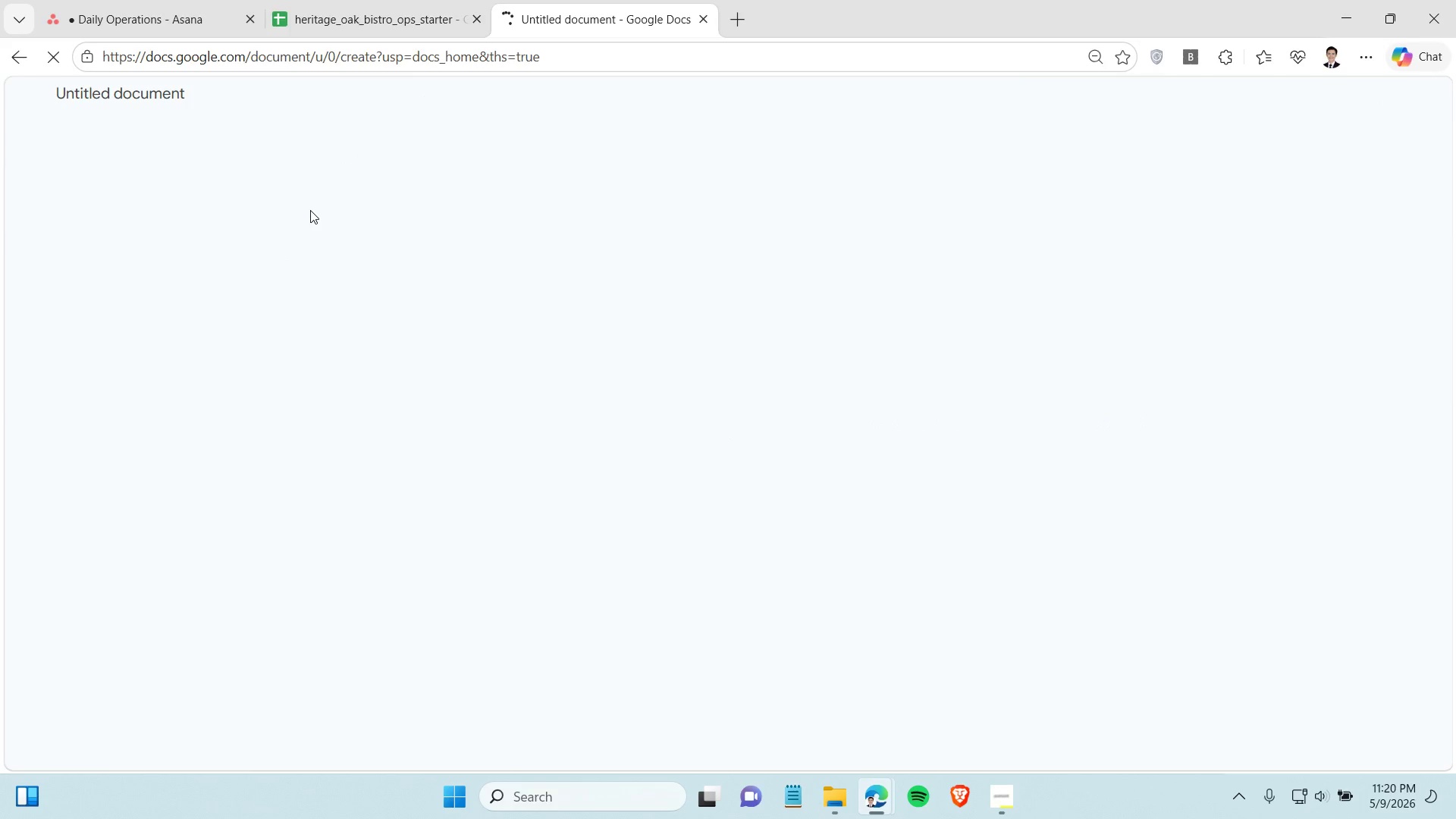 
left_click([1008, 796])